 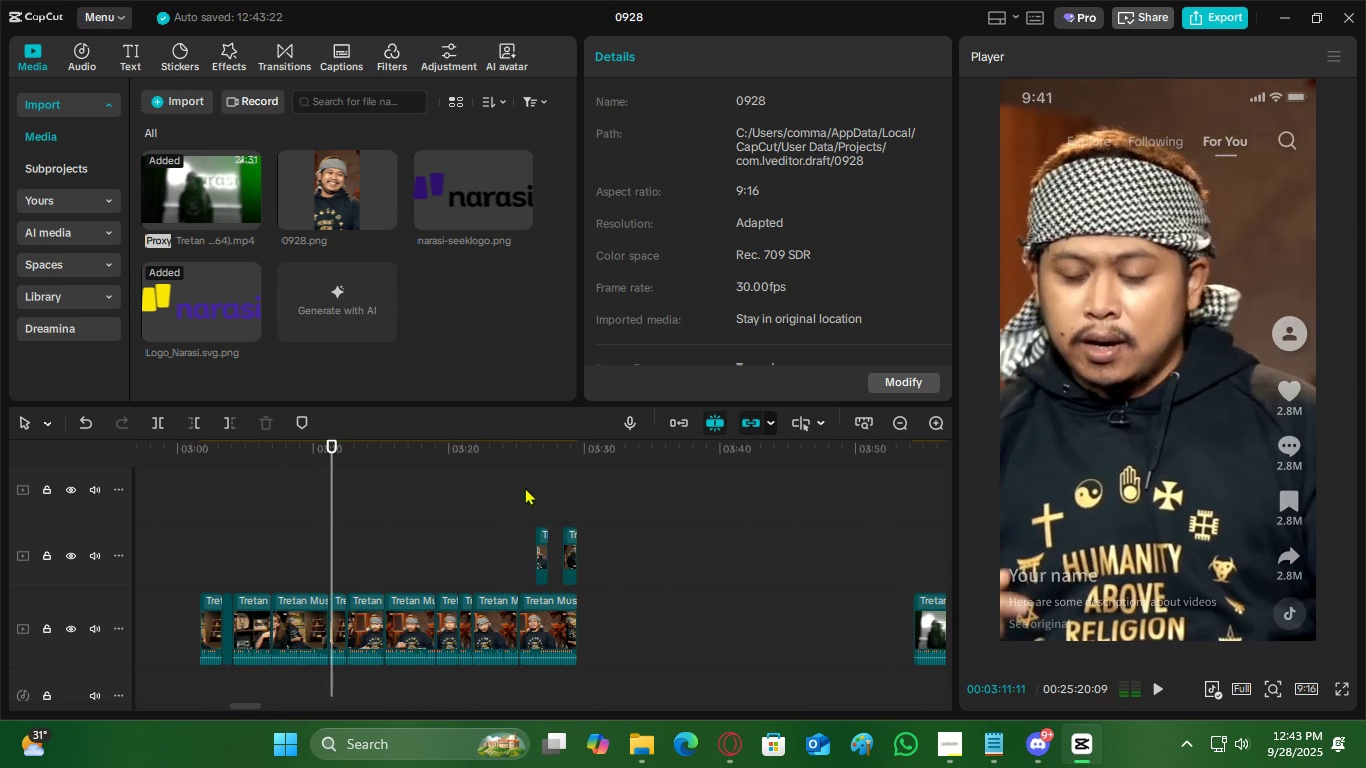 
left_click([530, 464])
 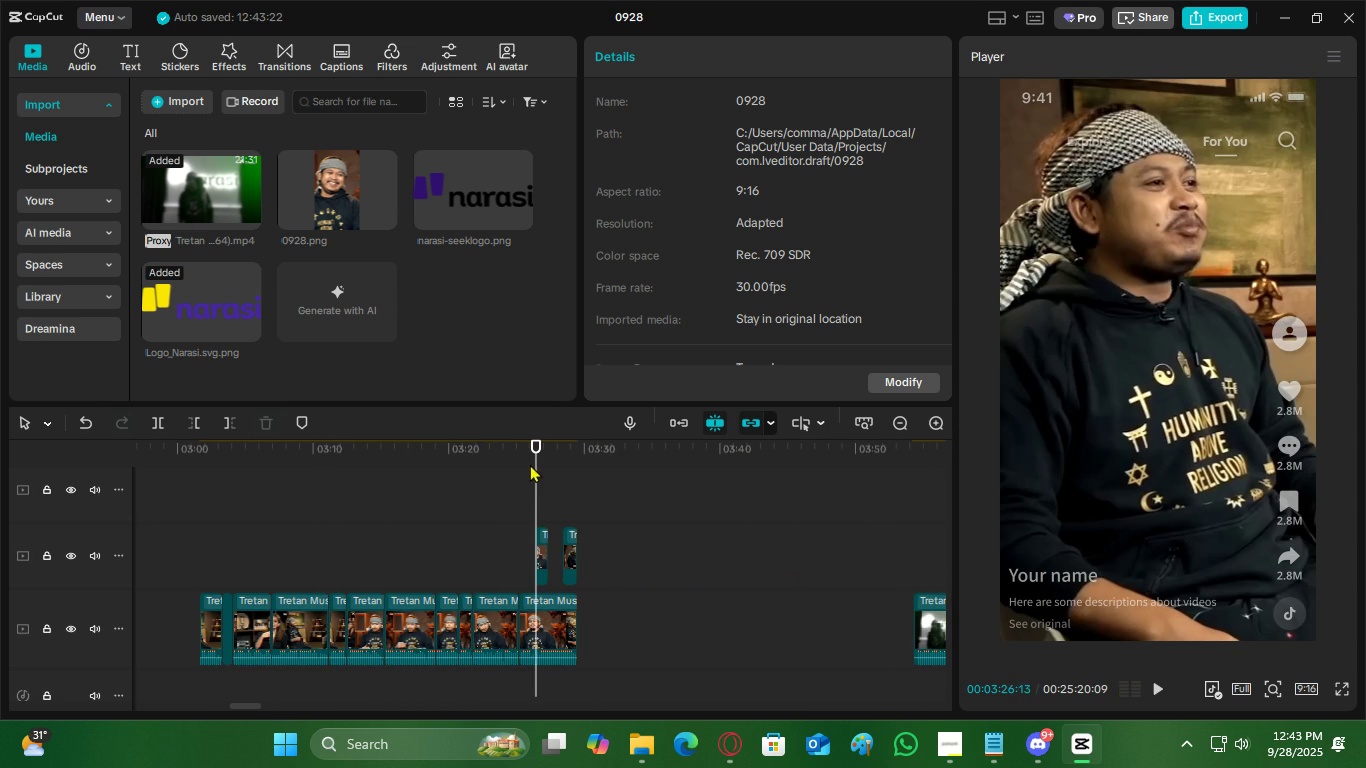 
key(Space)
 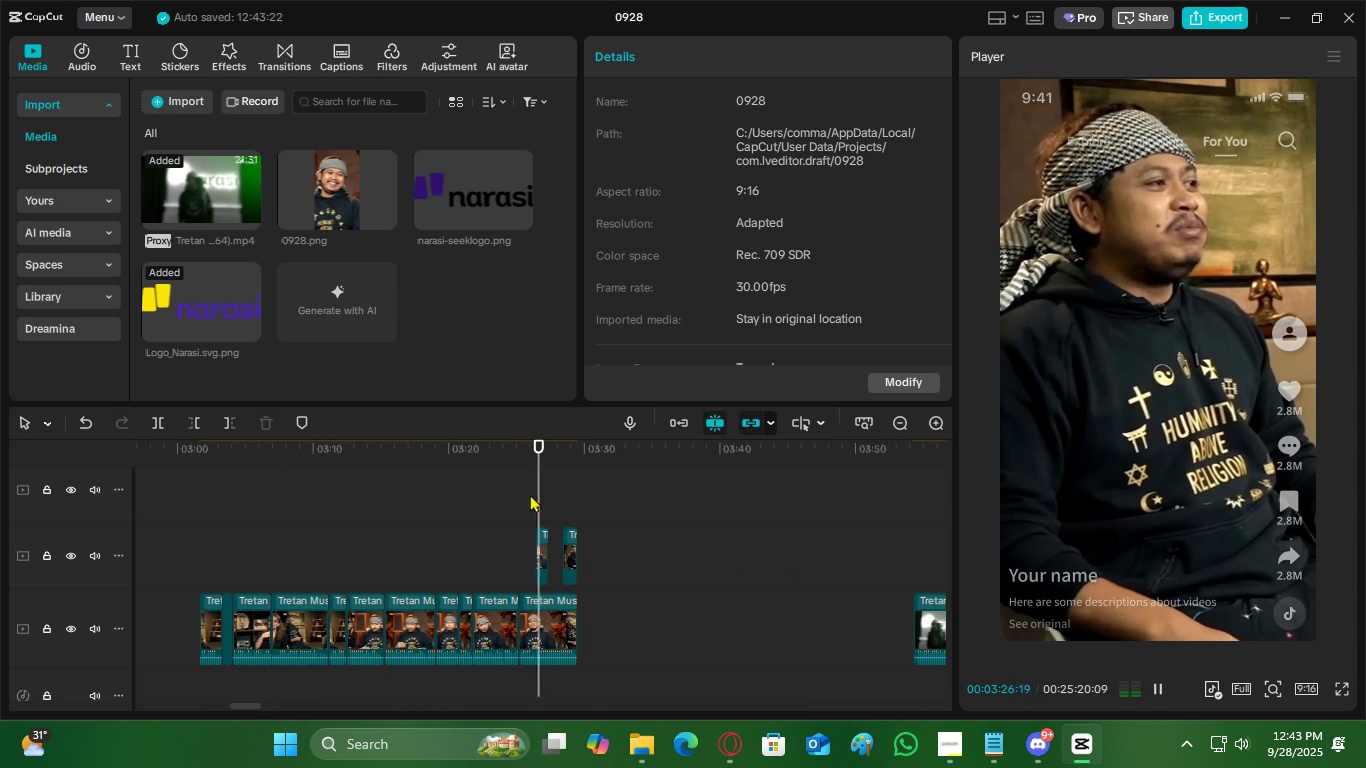 
key(Space)
 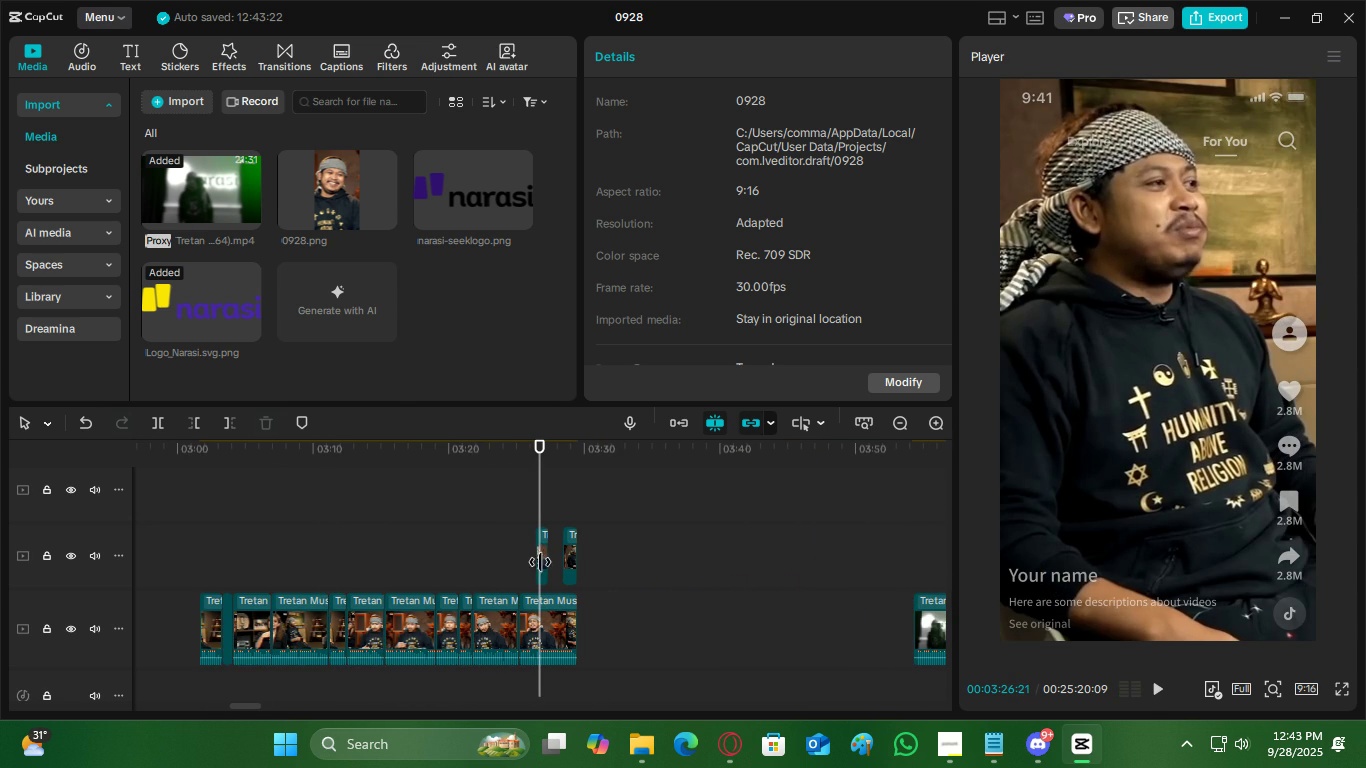 
left_click([540, 562])